 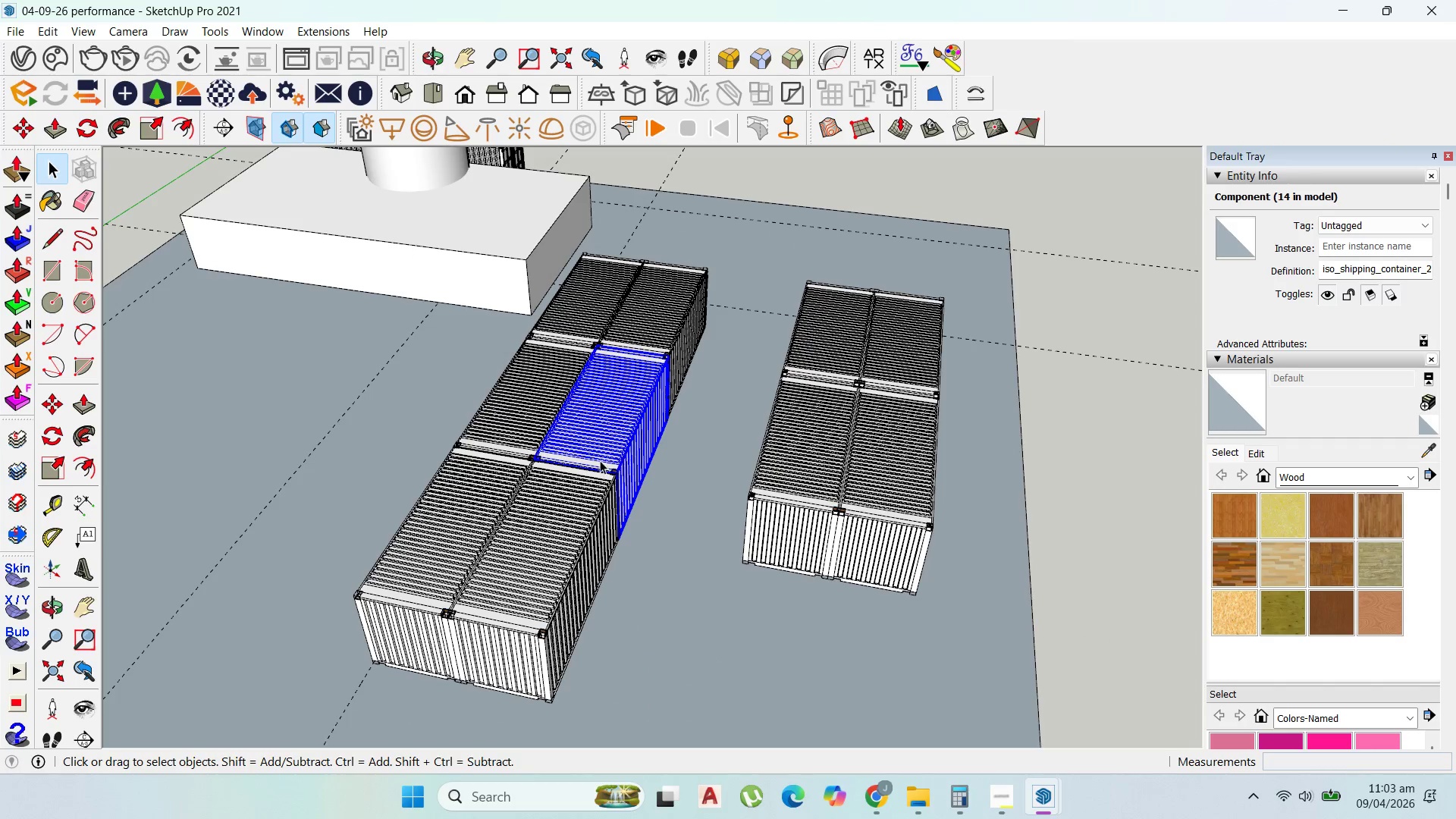 
key(CapsLock)
 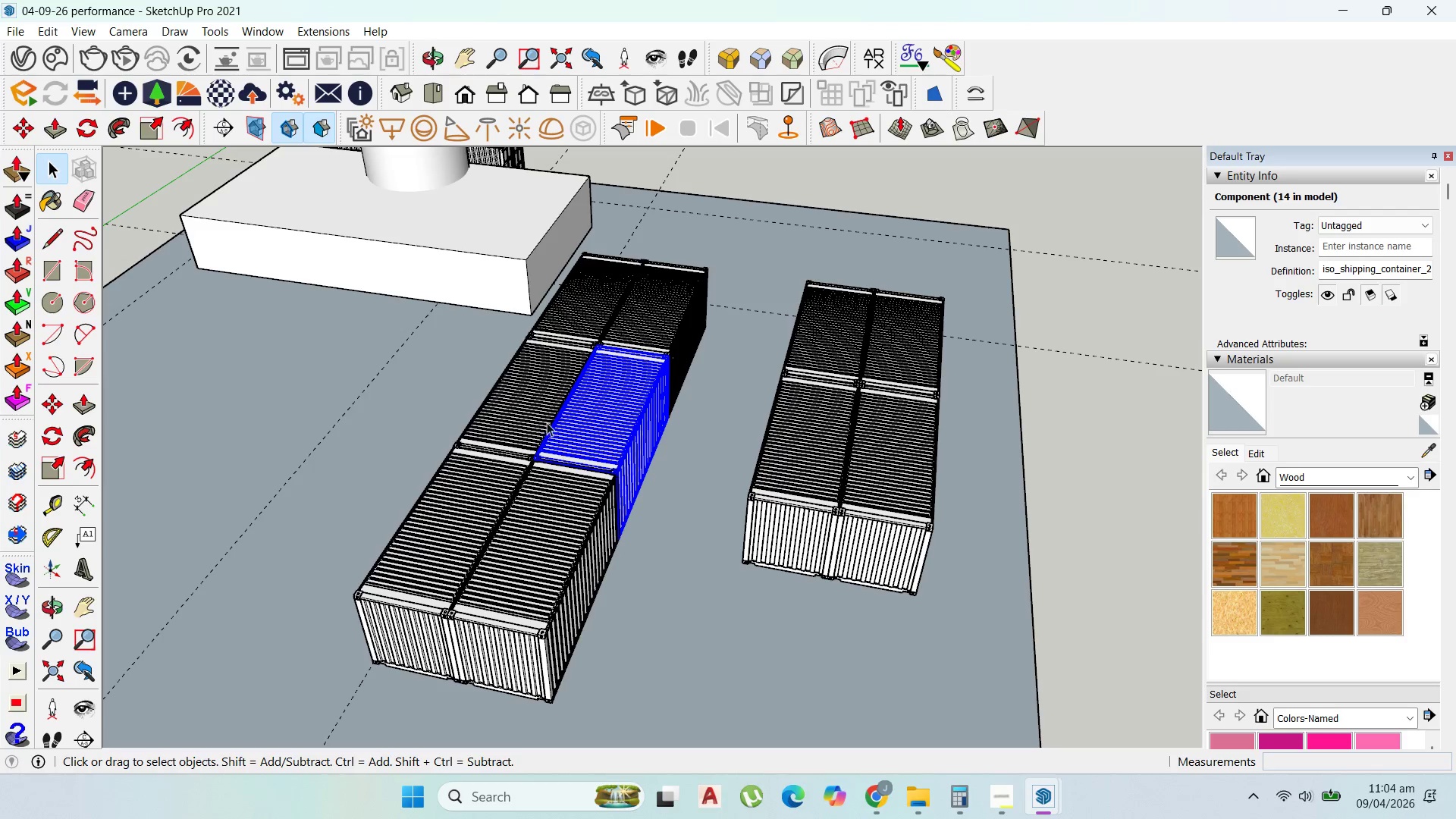 
hold_key(key=ShiftLeft, duration=0.67)
left_click([573, 422])
 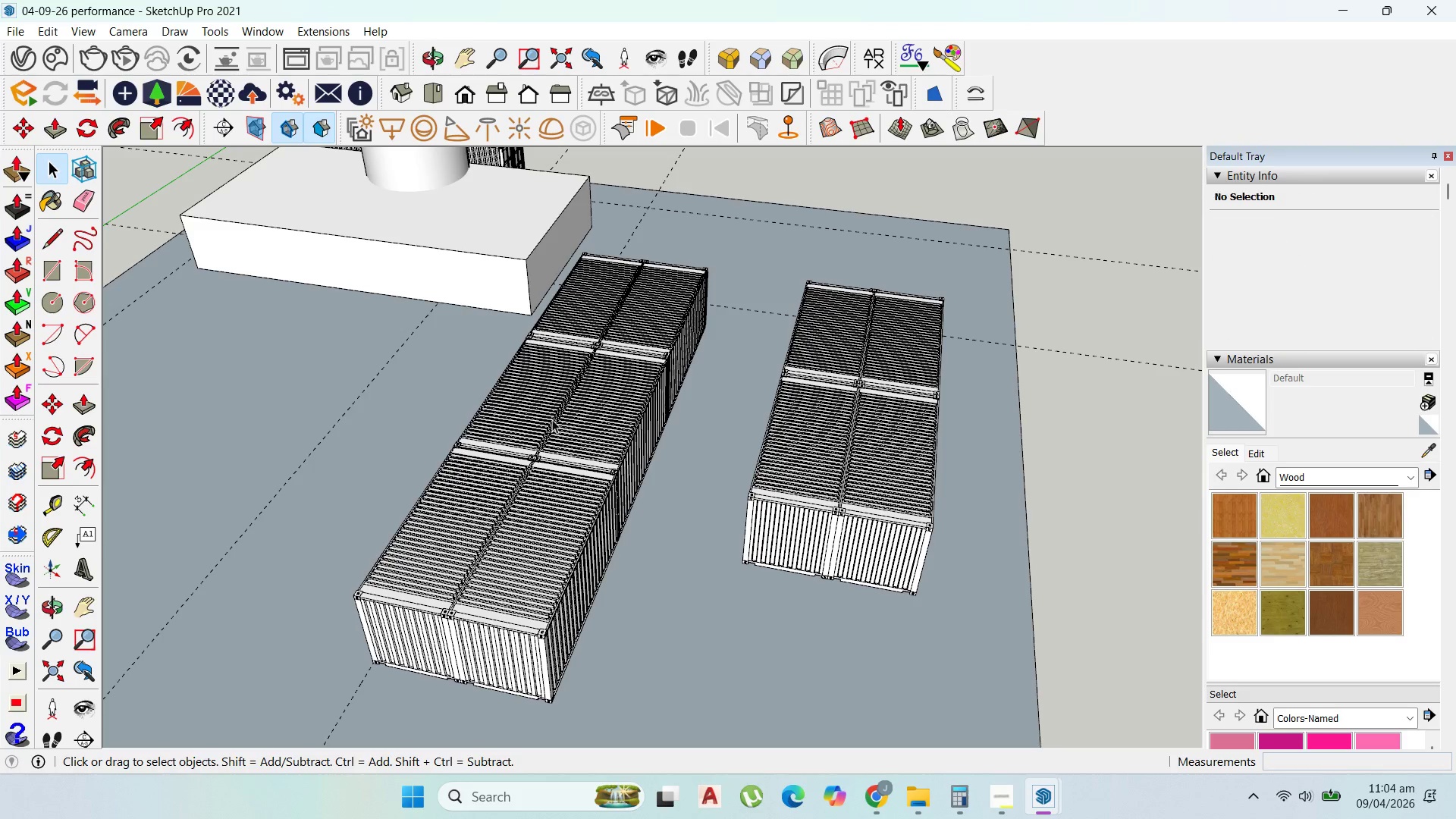 
left_click([591, 423])
 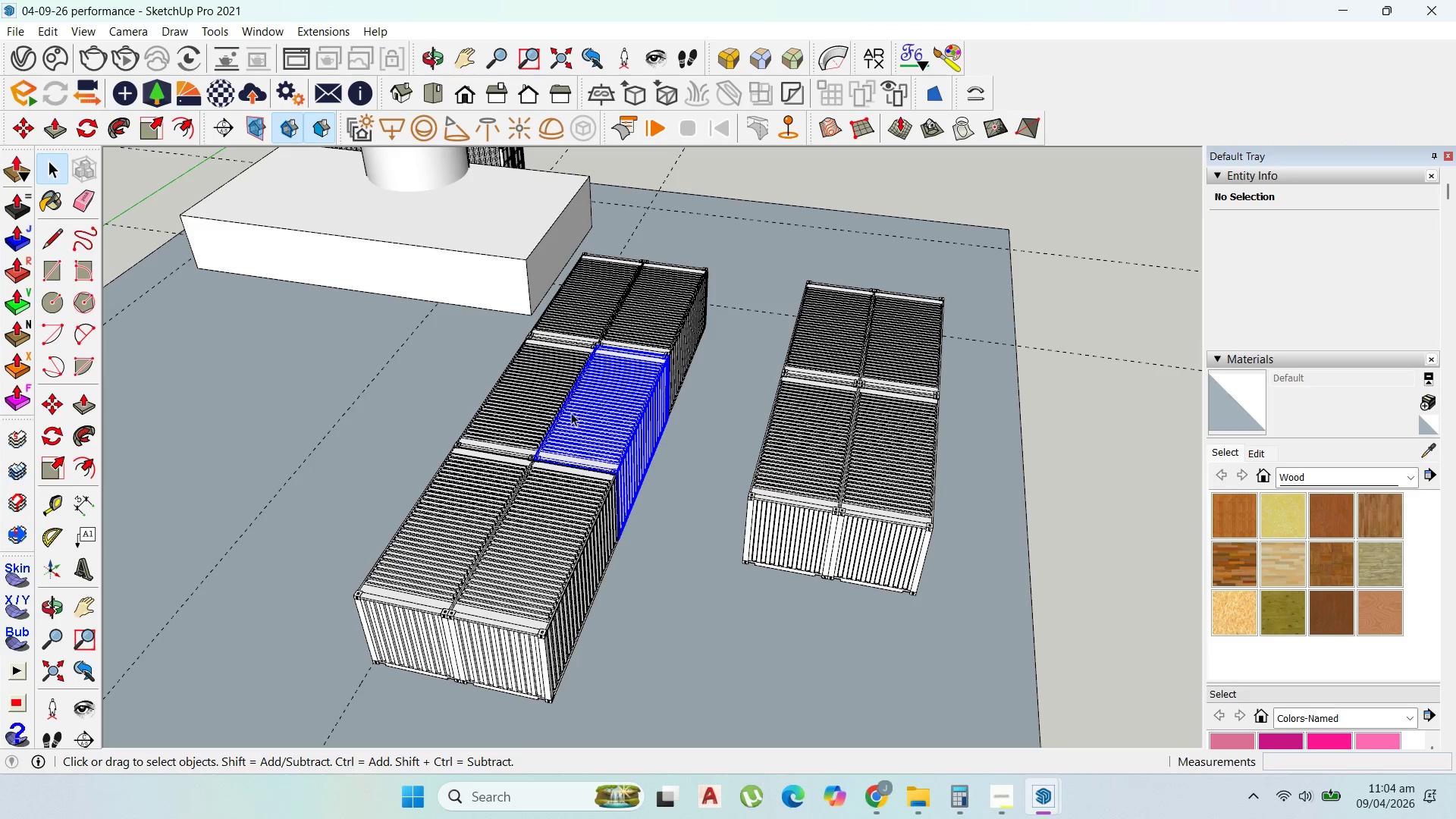 
hold_key(key=ShiftLeft, duration=1.52)
left_click([545, 403])
 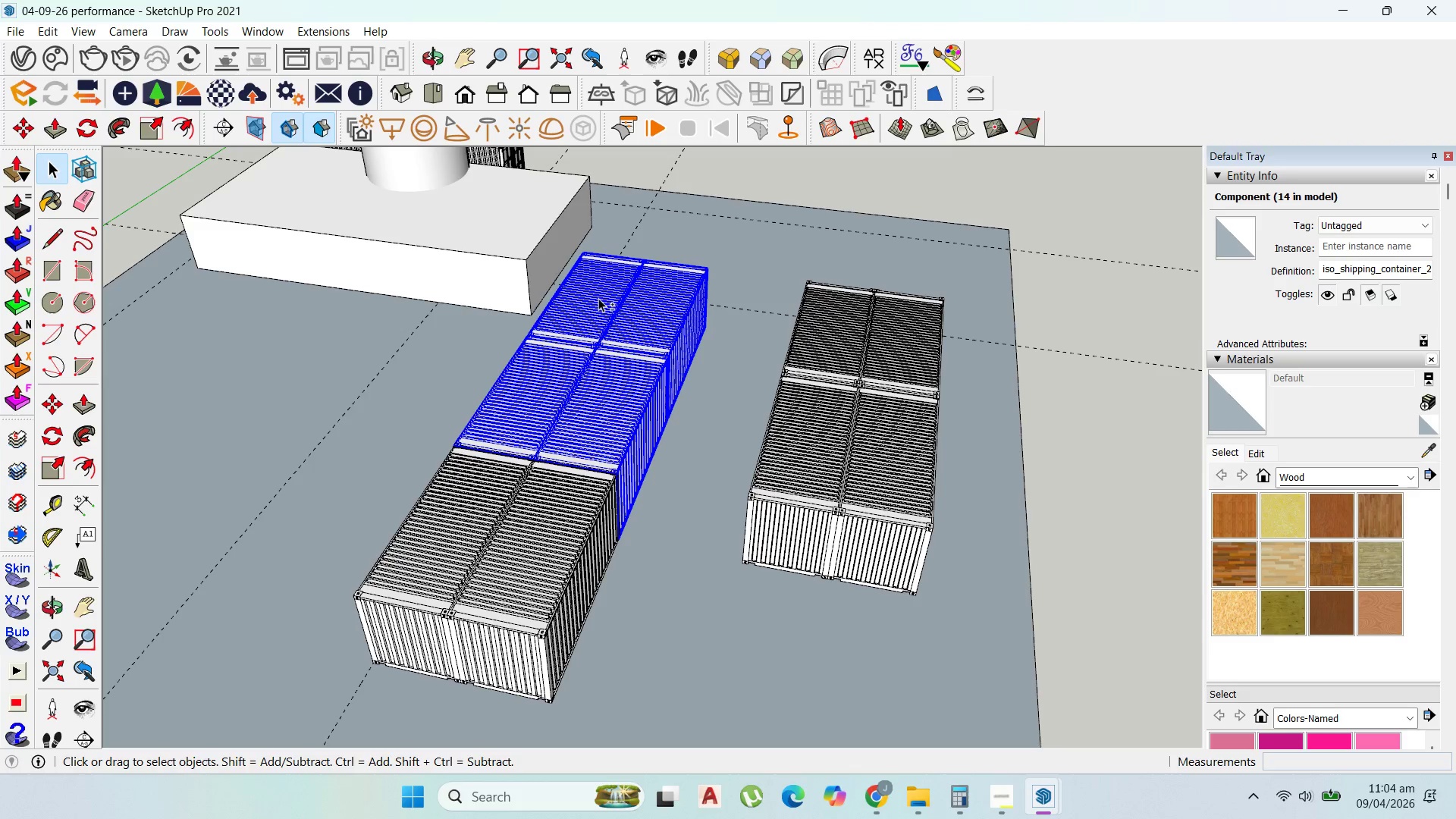 
key(Shift+ShiftLeft)
 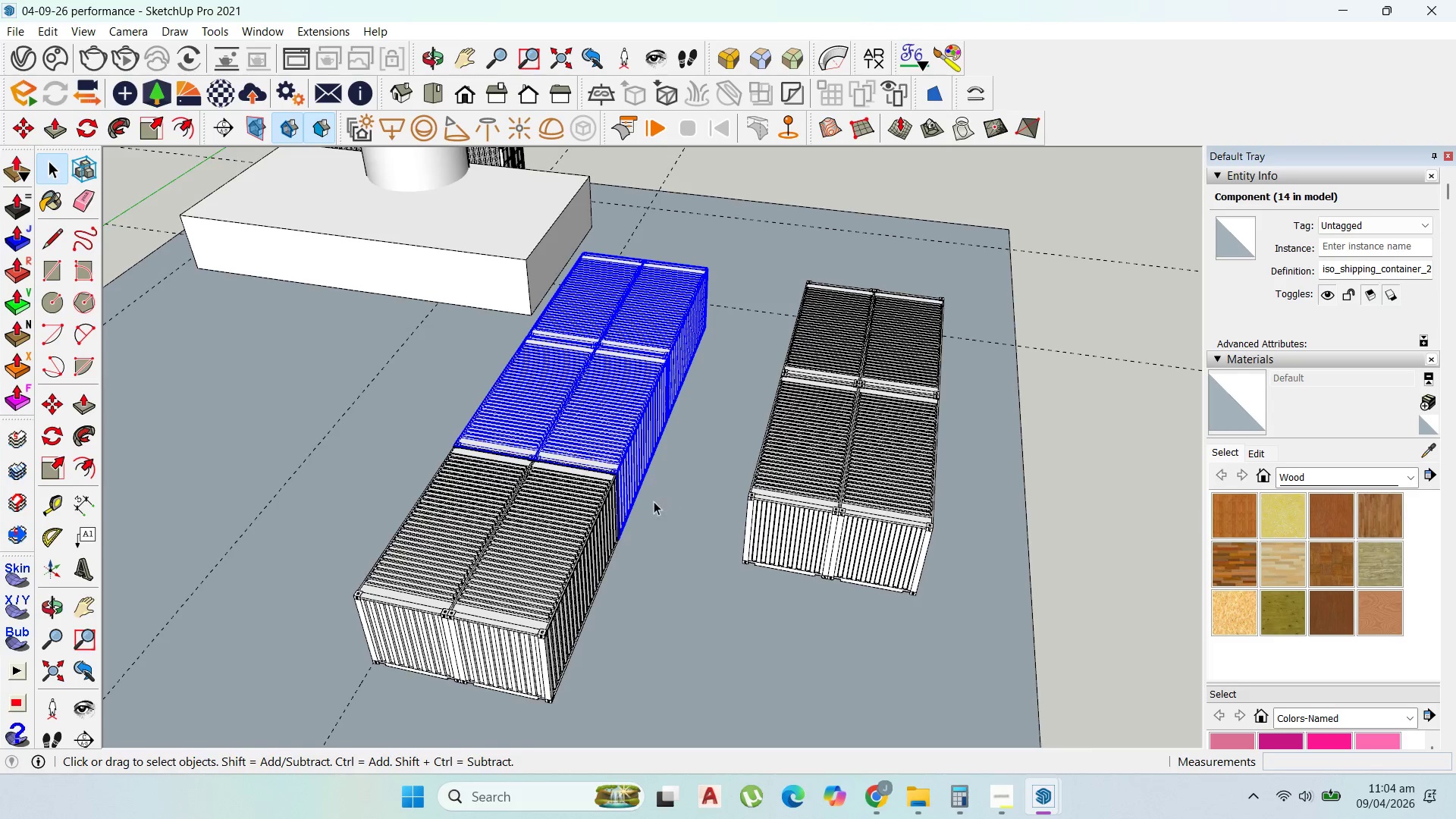 
key(Shift+ShiftLeft)
 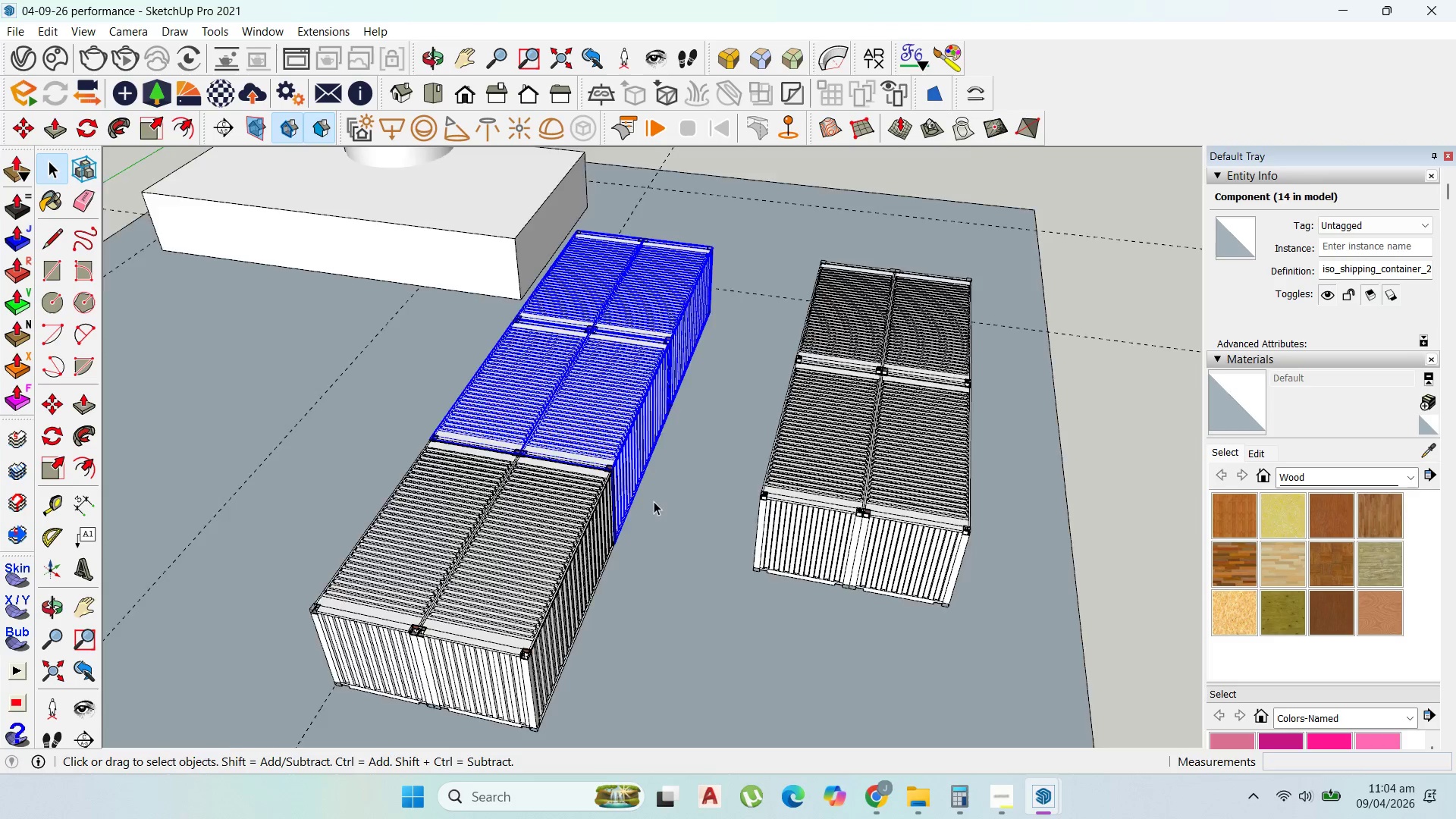 
key(M)
 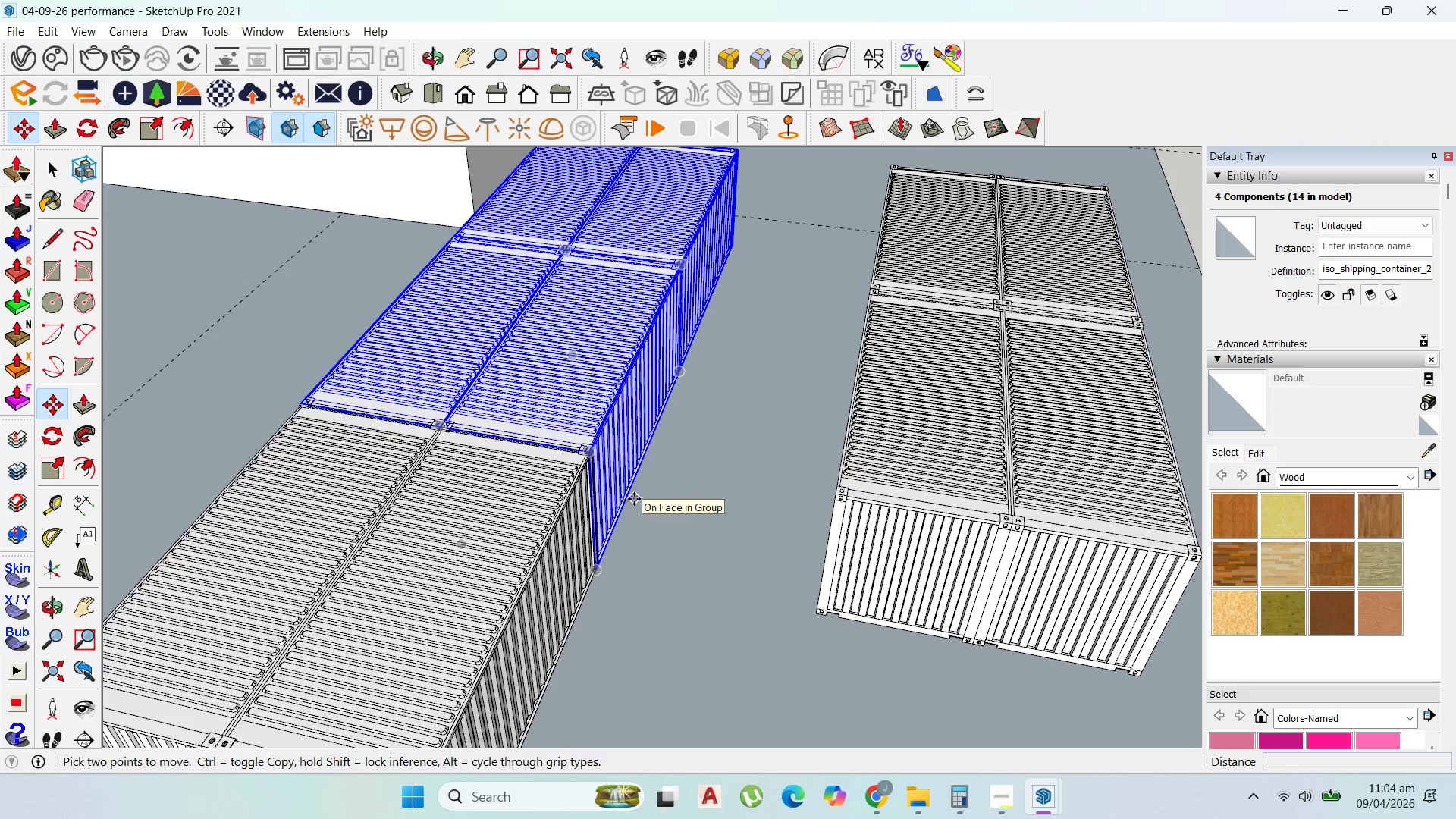 
scroll: coordinate [639, 495], scroll_direction: up, amount: 5.0
 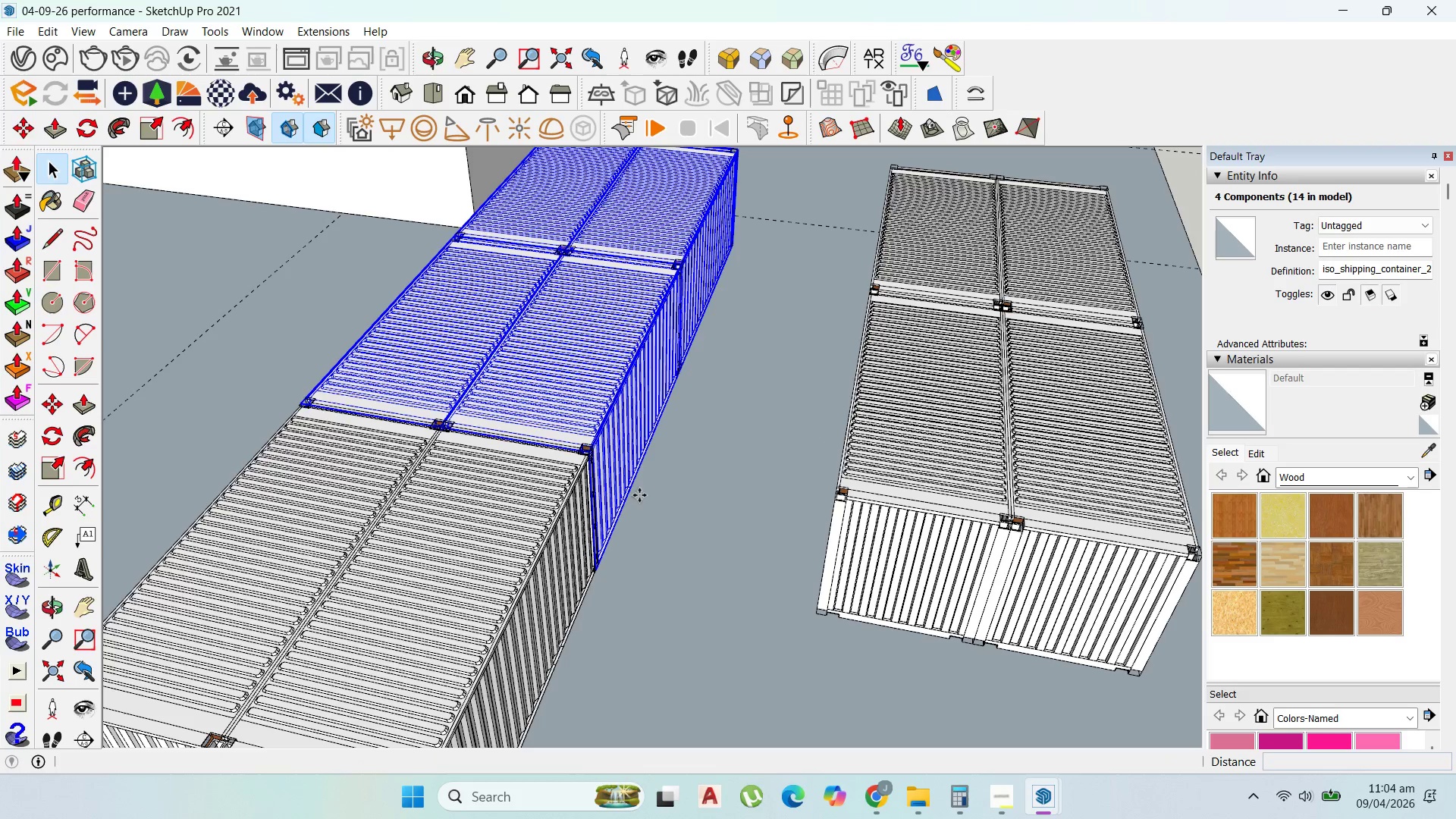 
left_click([632, 498])
 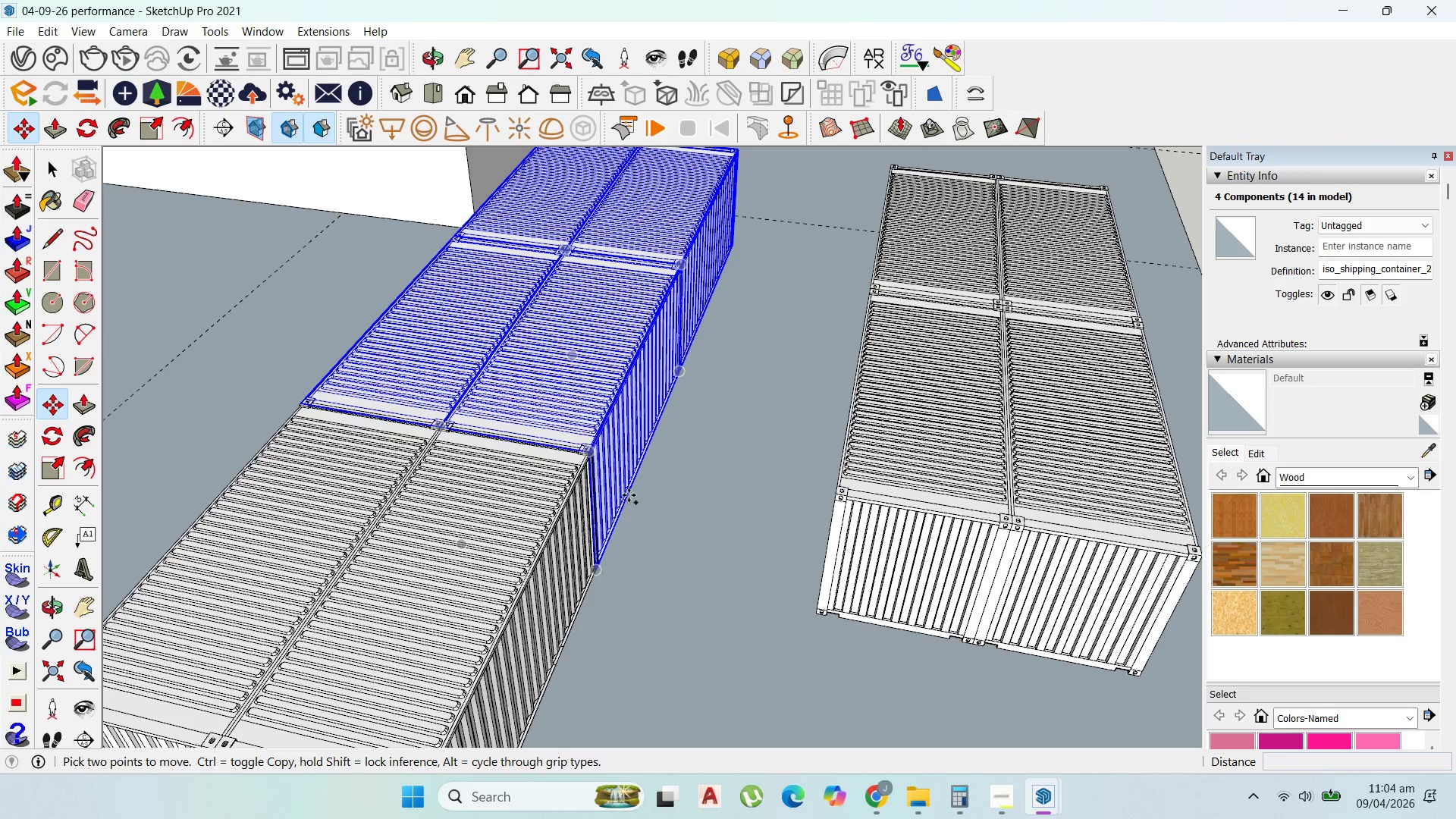 
key(Control+ControlLeft)
 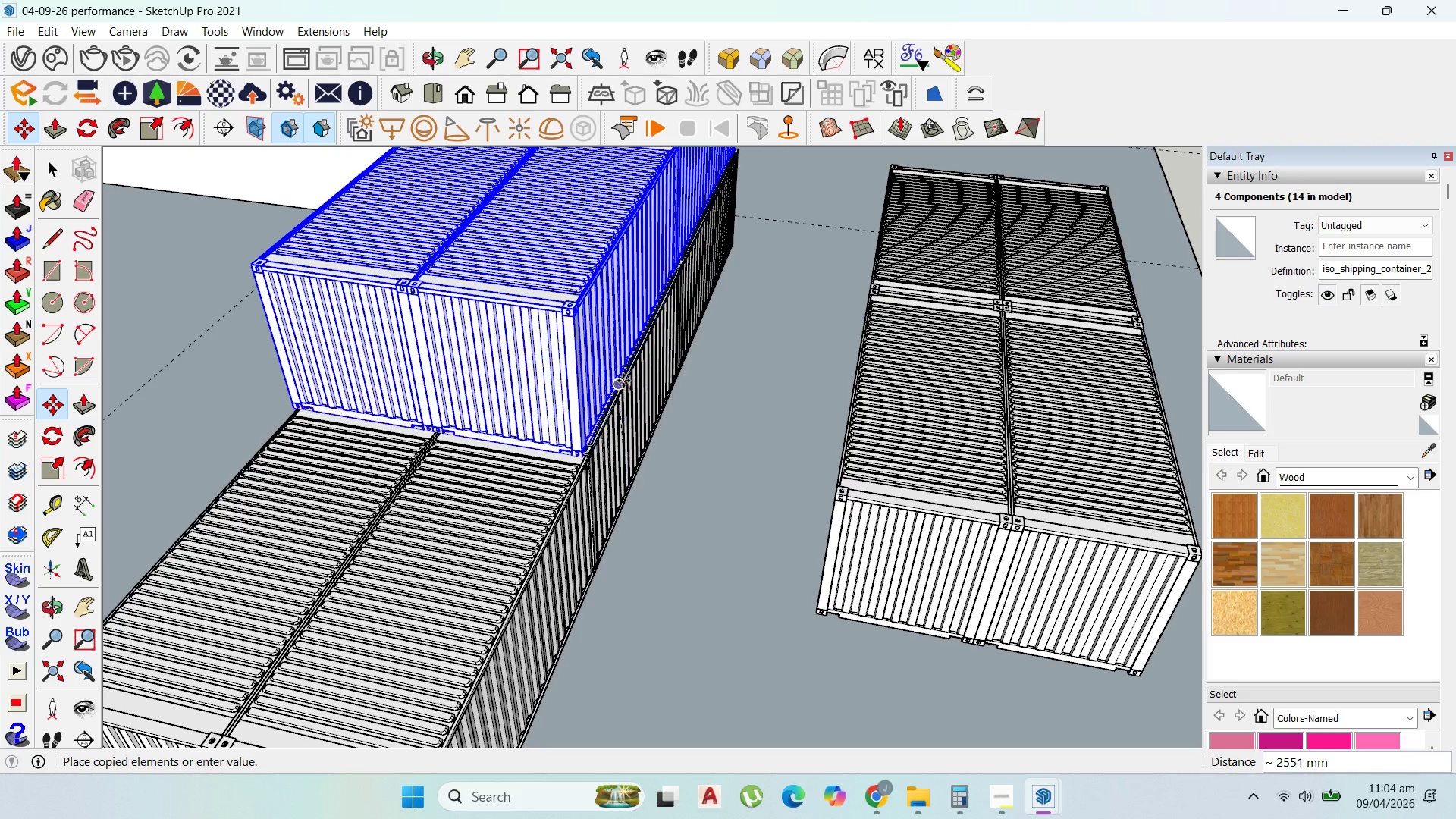 
key(ArrowUp)
 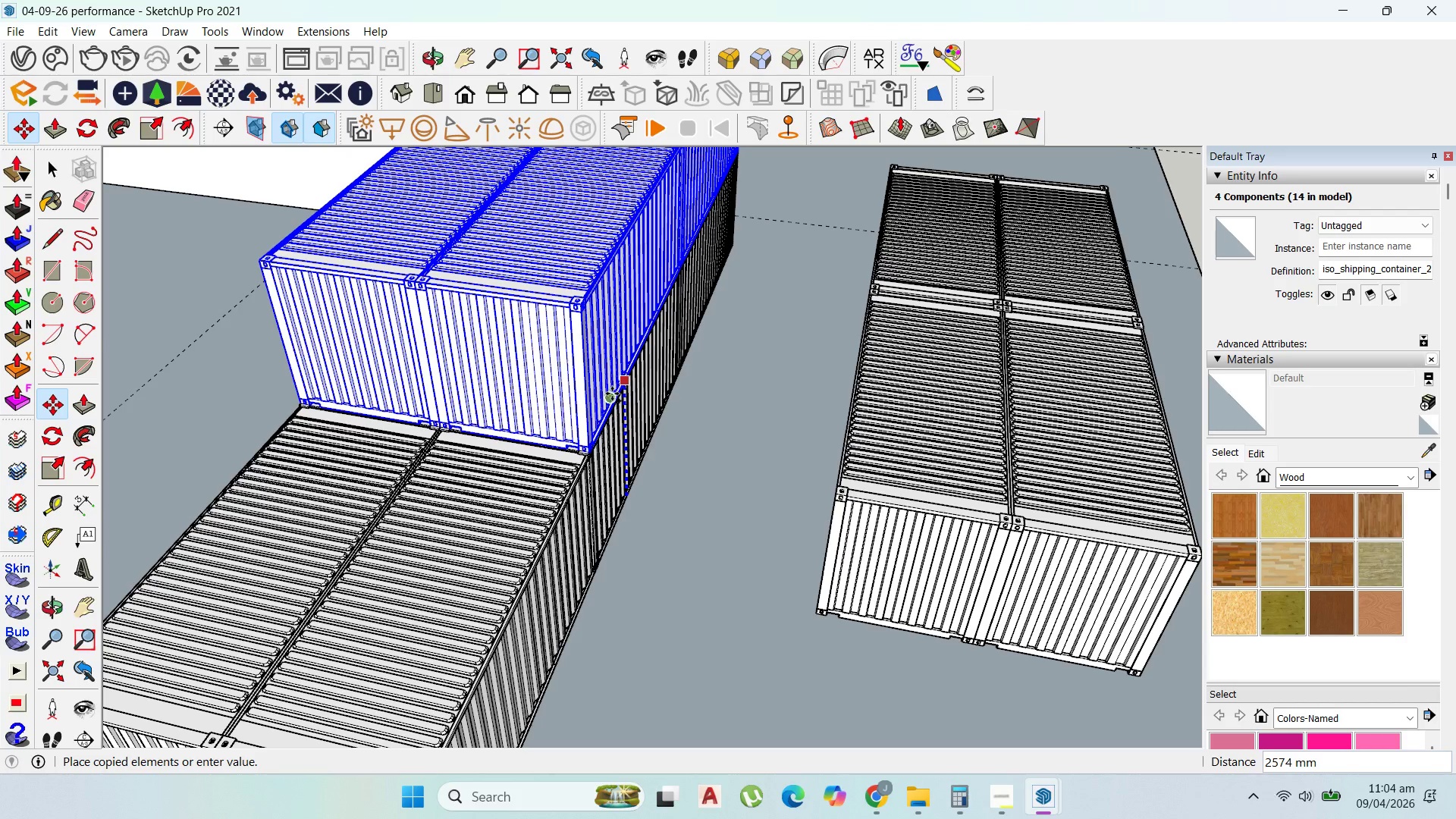 
left_click([612, 394])
 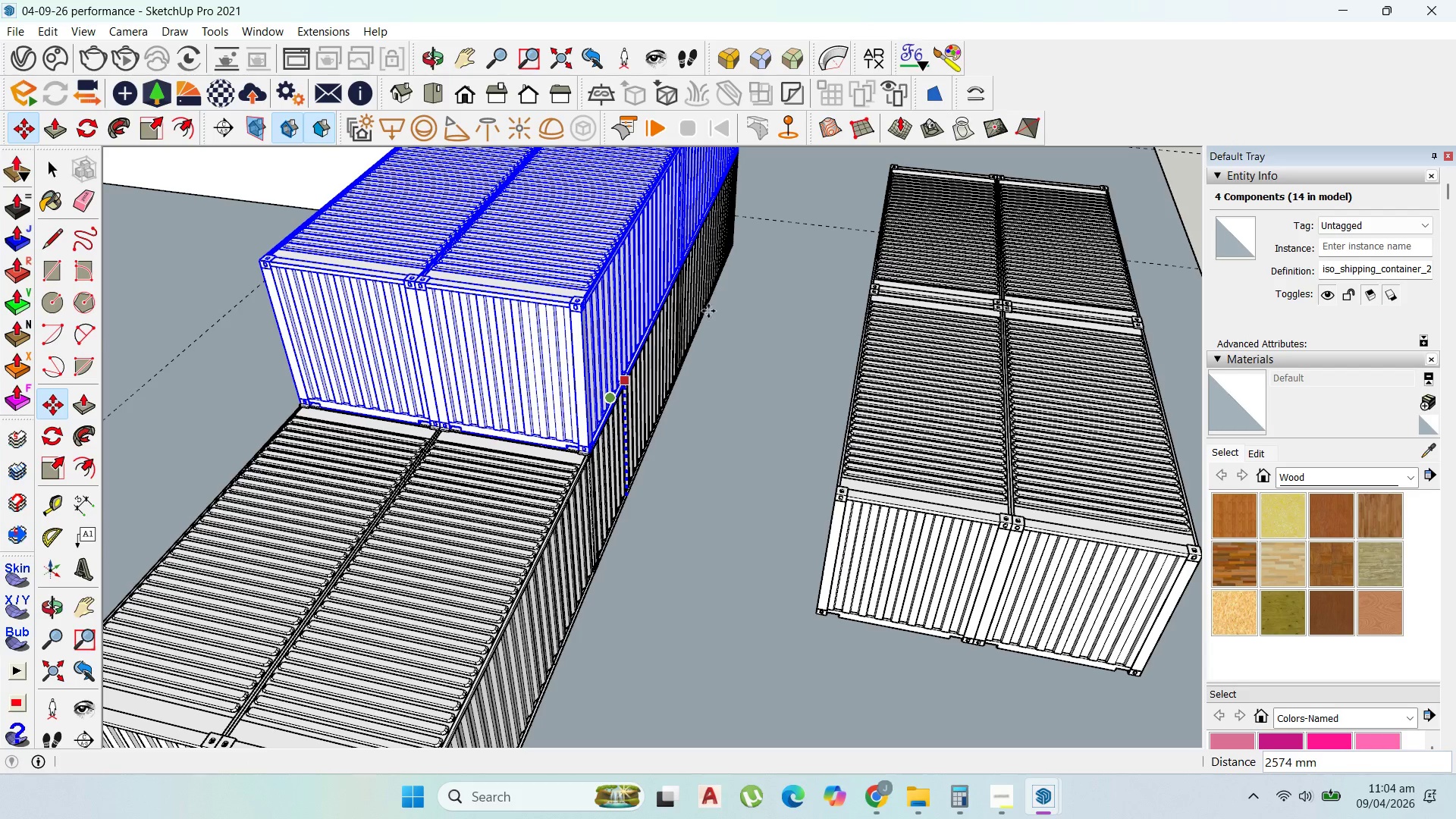 
scroll: coordinate [769, 193], scroll_direction: down, amount: 15.0
 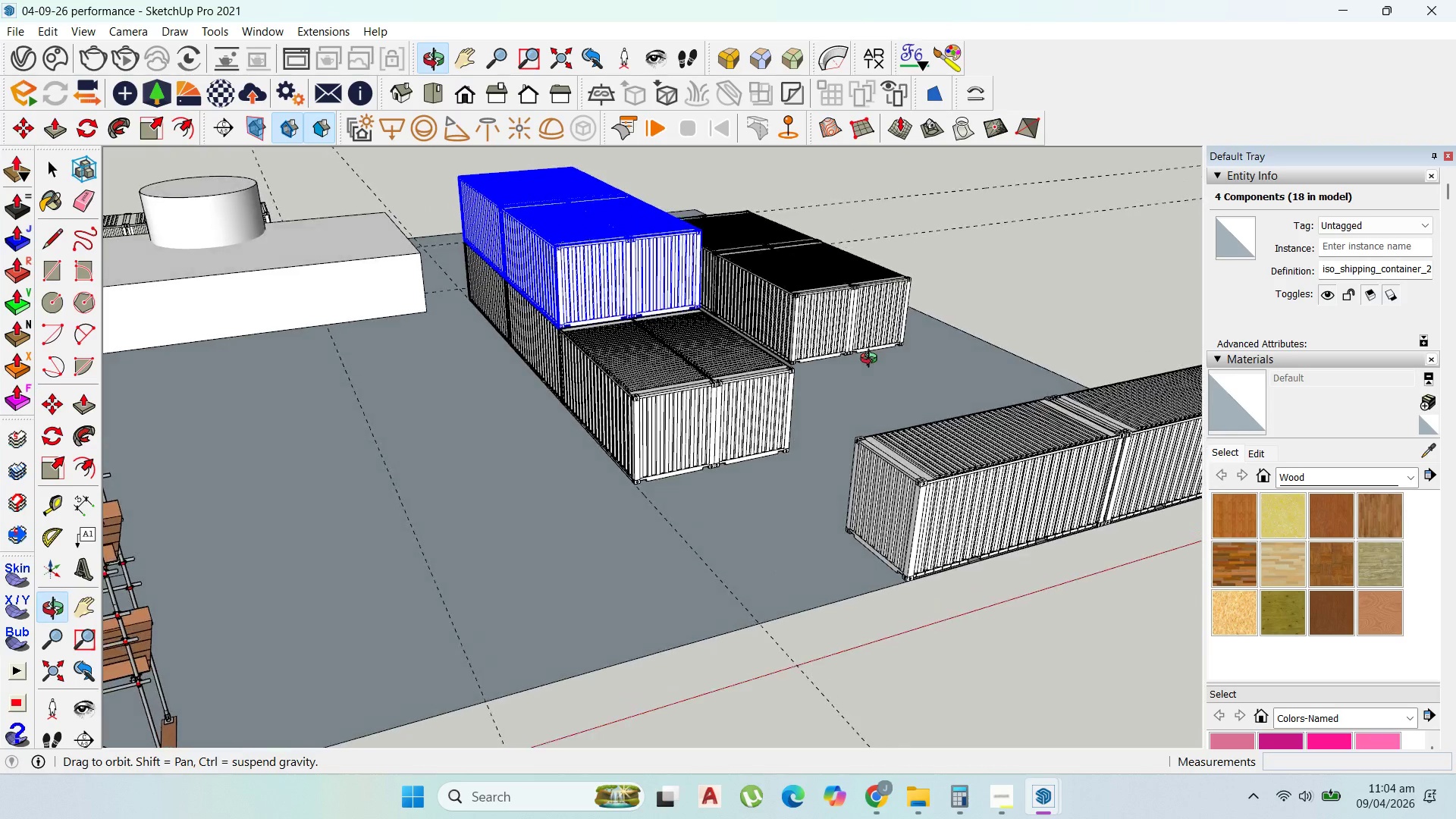 
mouse_move([855, 411])
 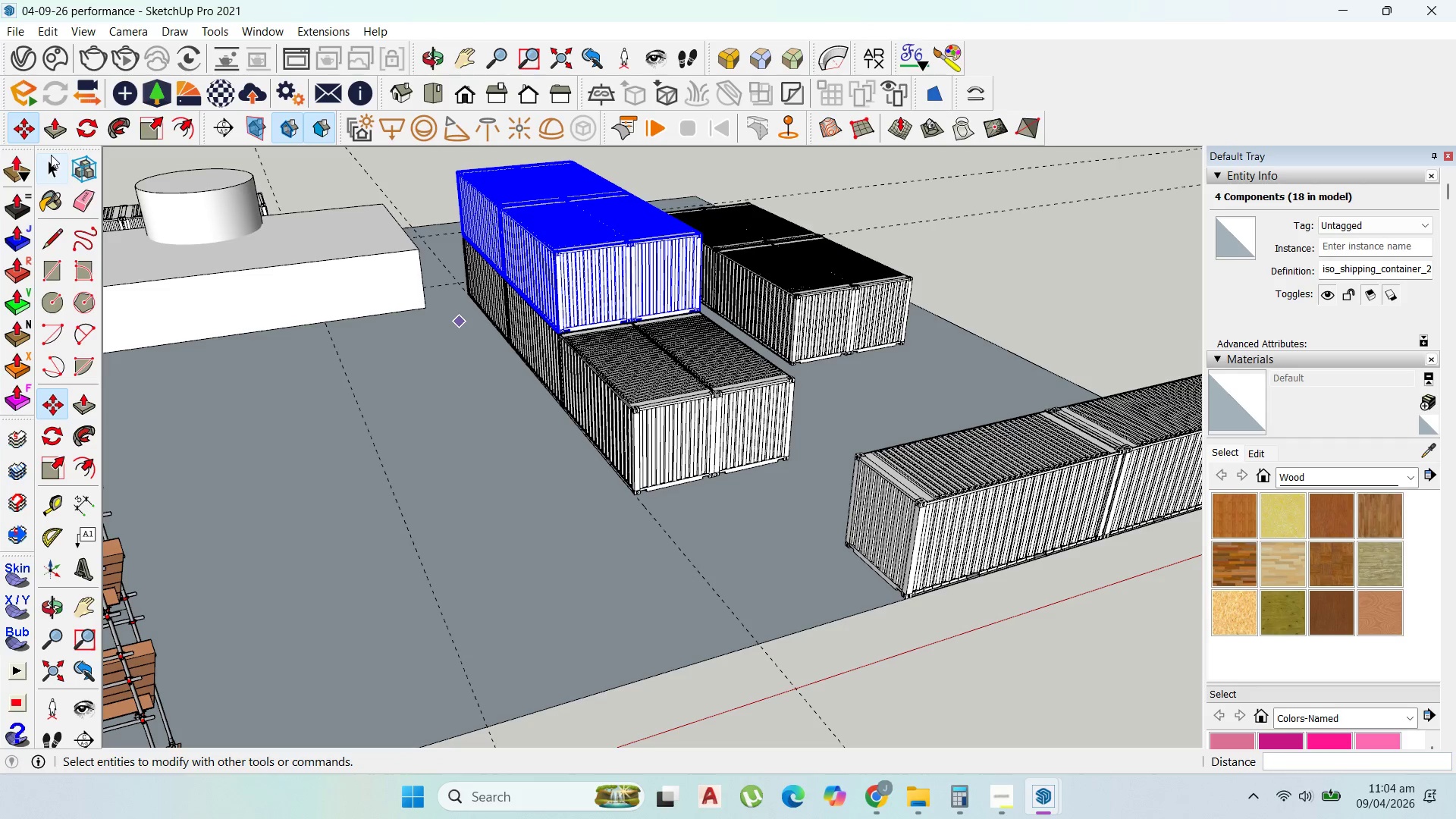 
scroll: coordinate [792, 406], scroll_direction: down, amount: 4.0
 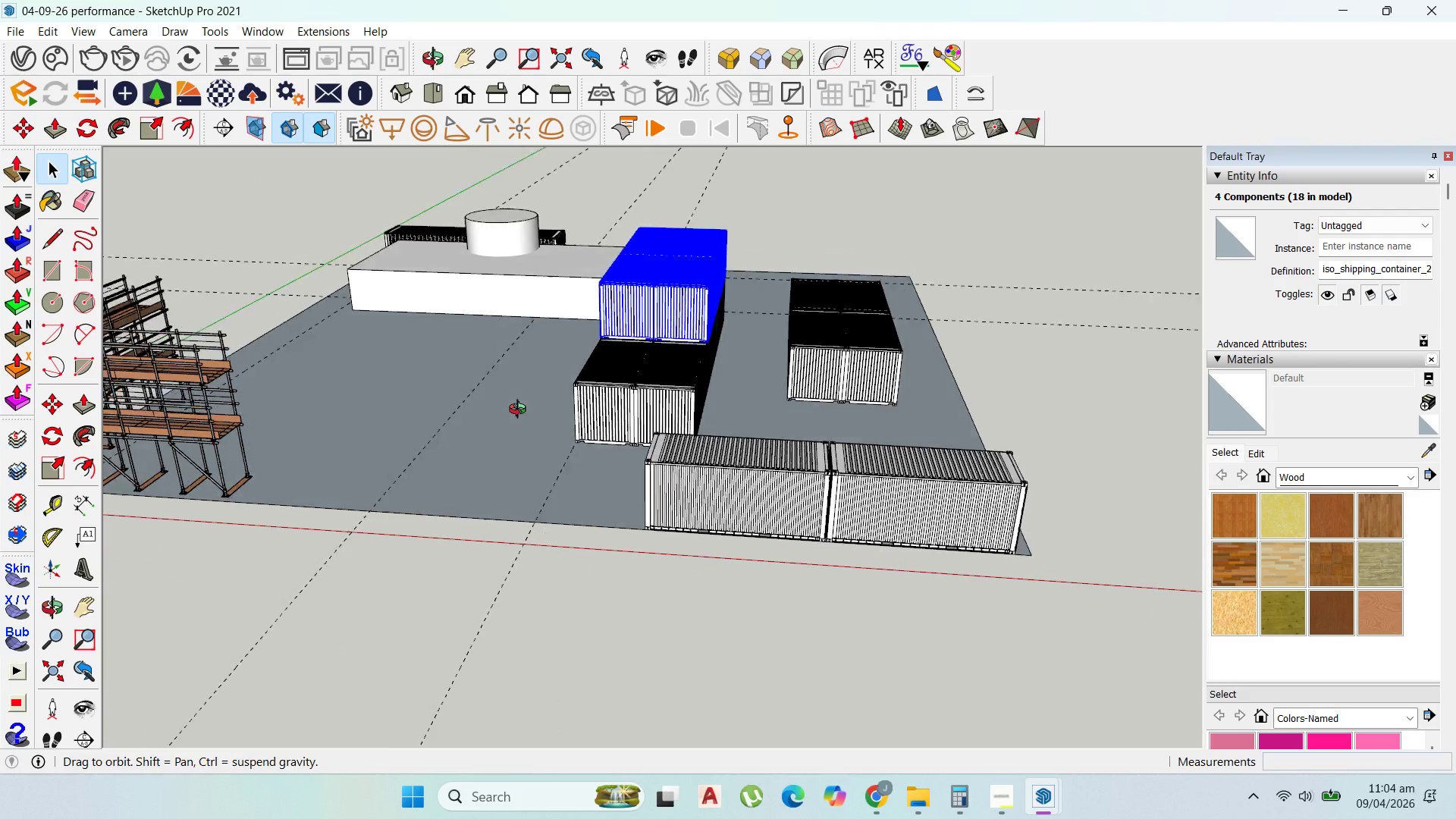 
scroll: coordinate [469, 274], scroll_direction: up, amount: 5.0
 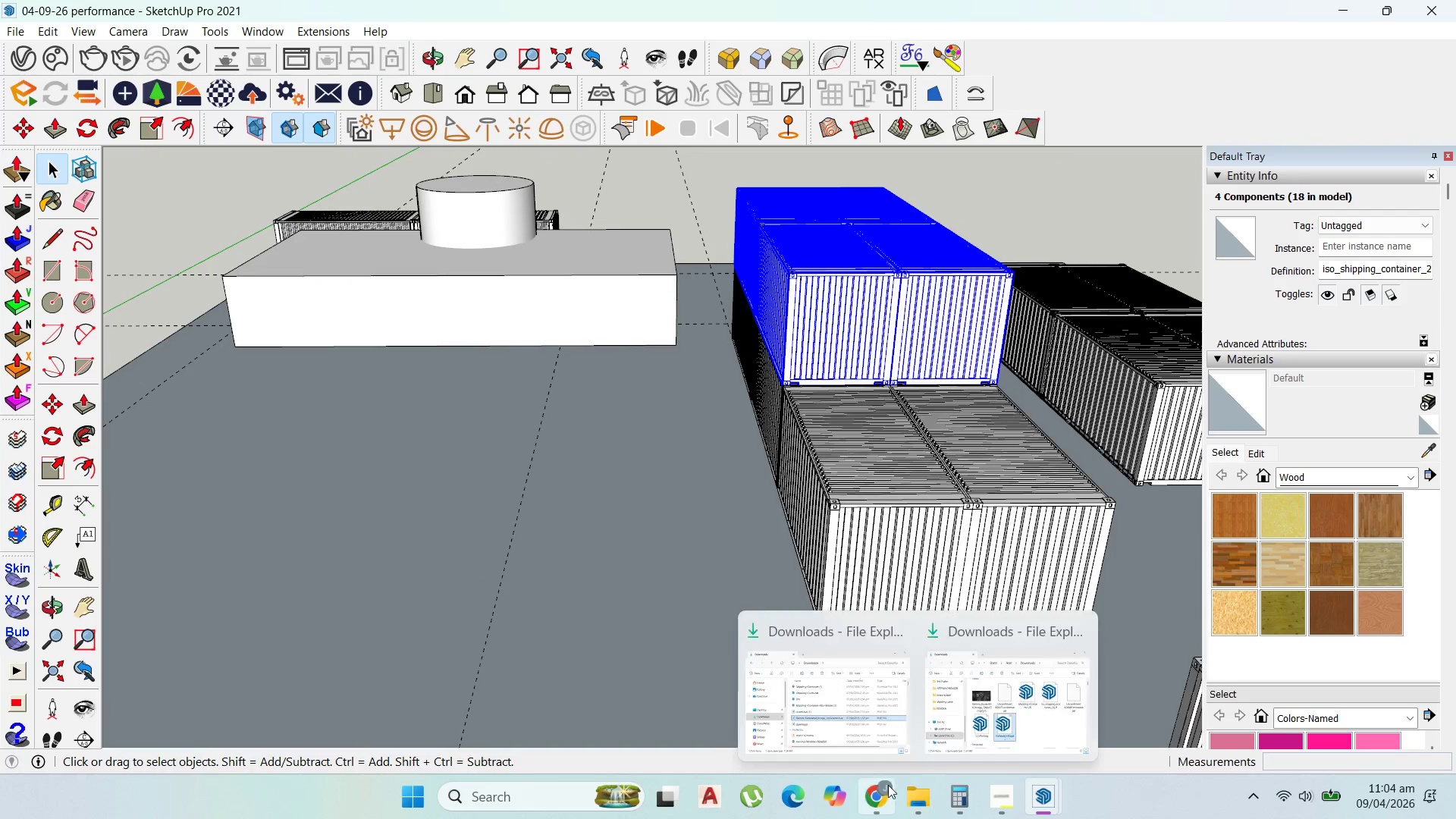 
left_click([899, 708])
 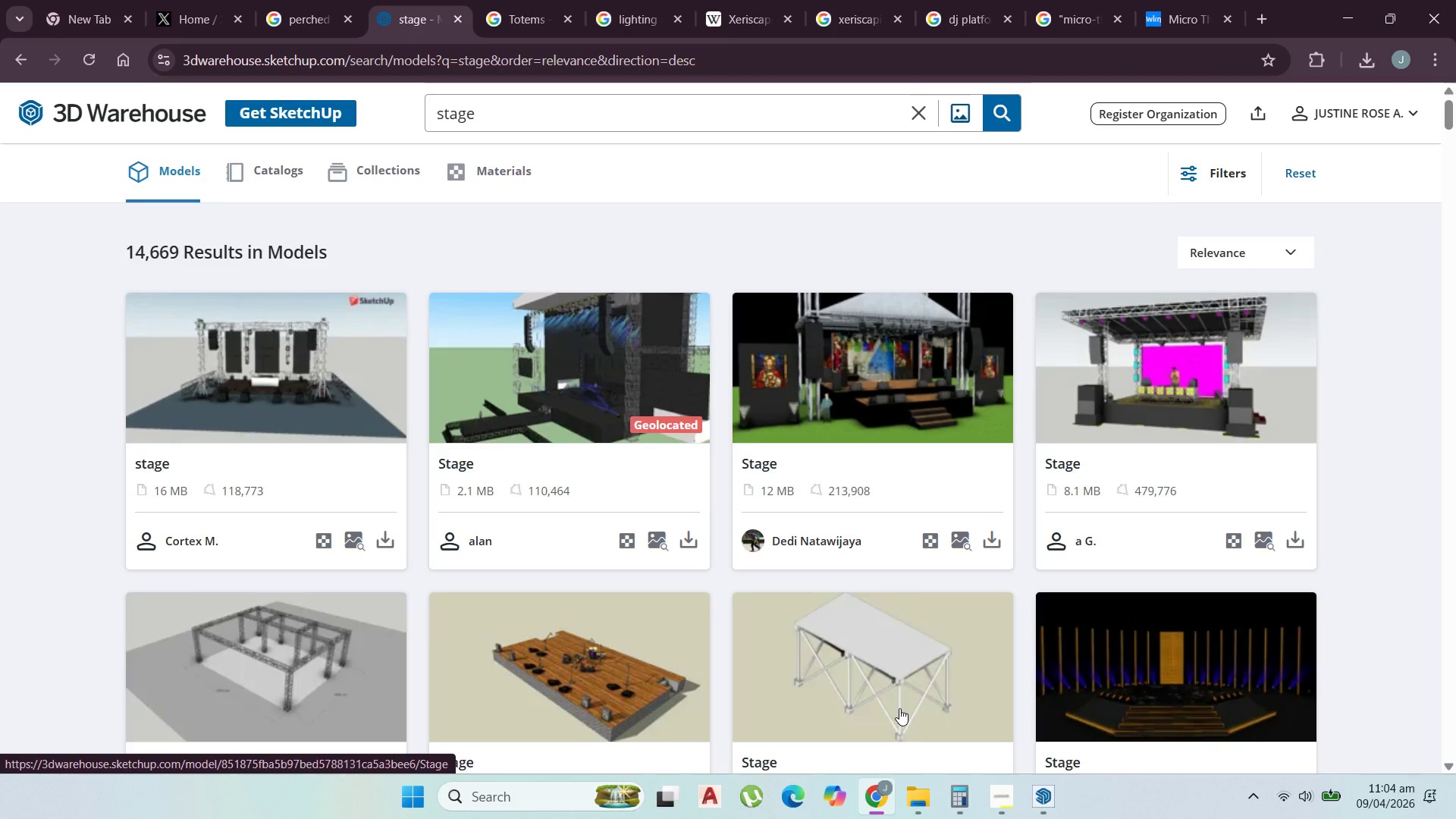 
wait(7.06)
 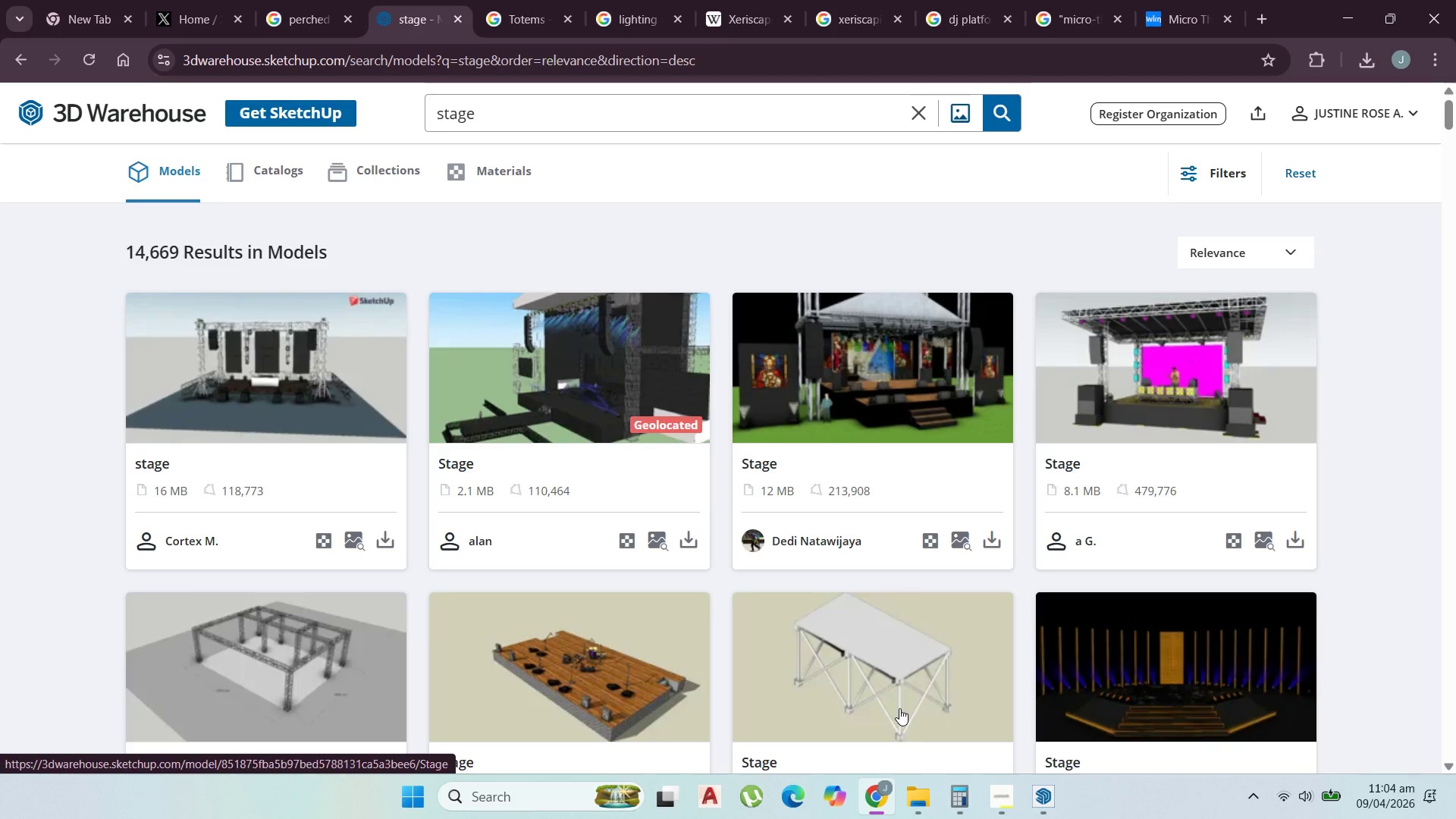 
scroll: coordinate [969, 635], scroll_direction: down, amount: 6.0
 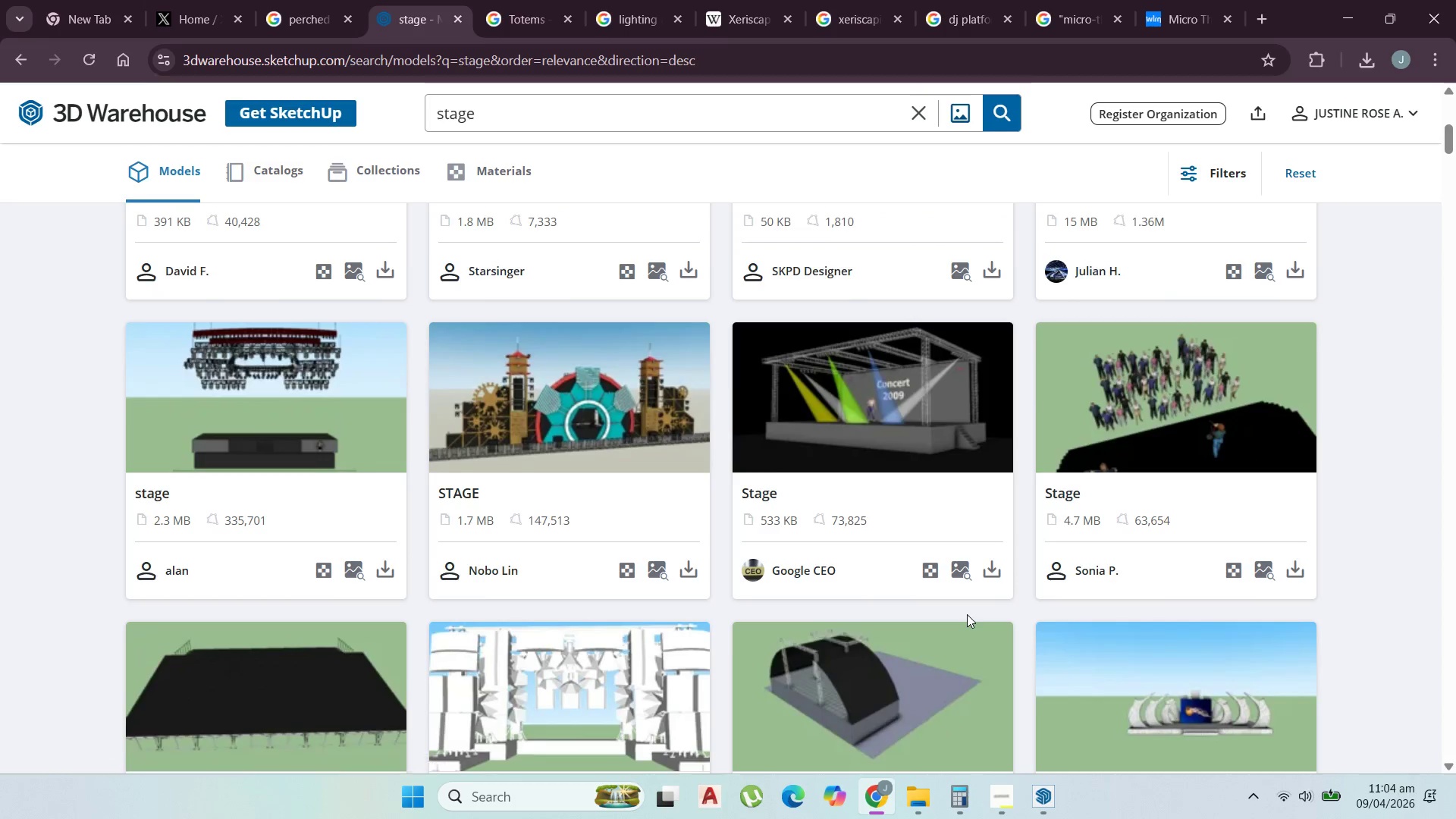 
scroll: coordinate [965, 621], scroll_direction: up, amount: 2.0
 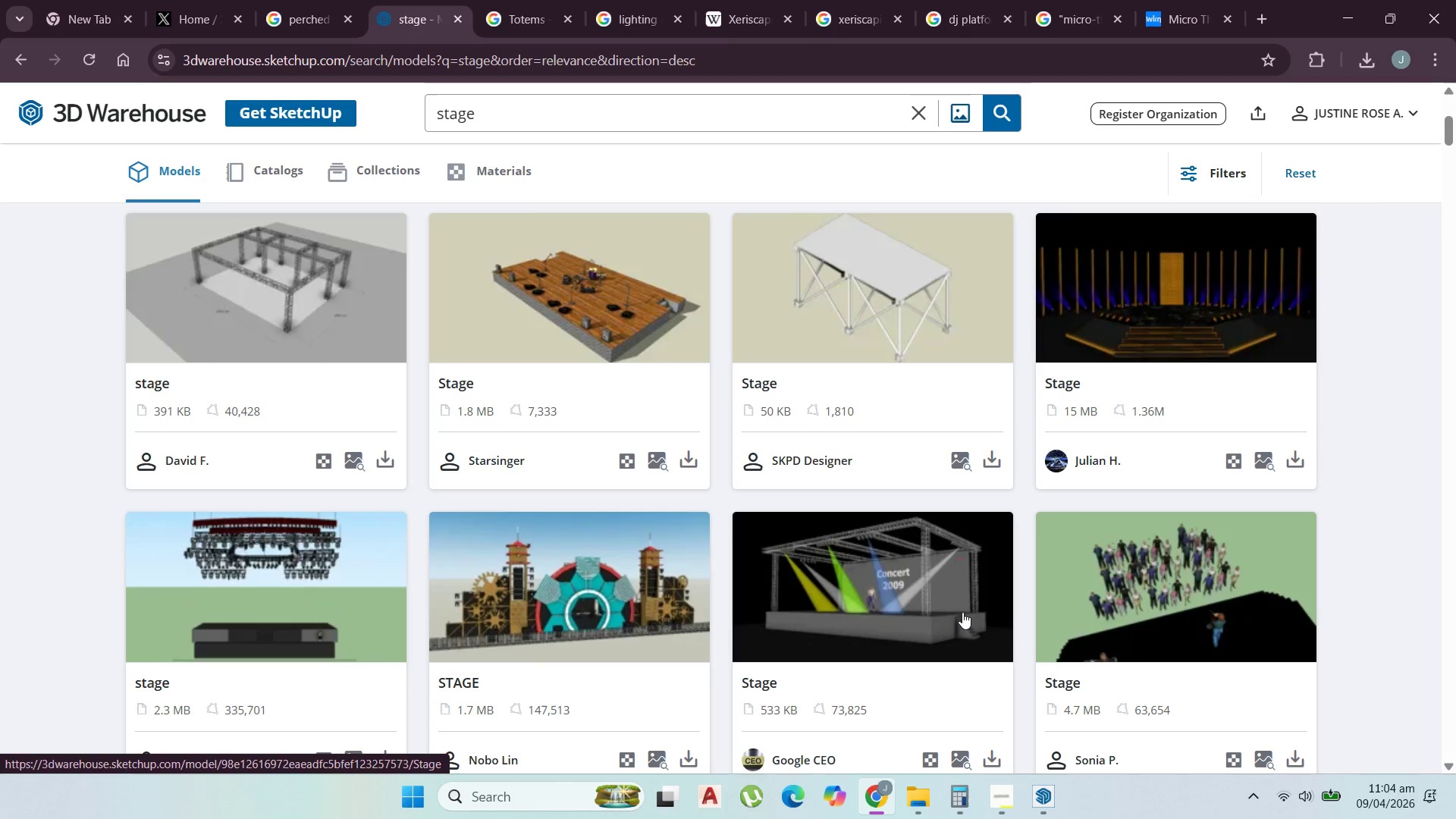 
scroll: coordinate [966, 599], scroll_direction: down, amount: 6.0